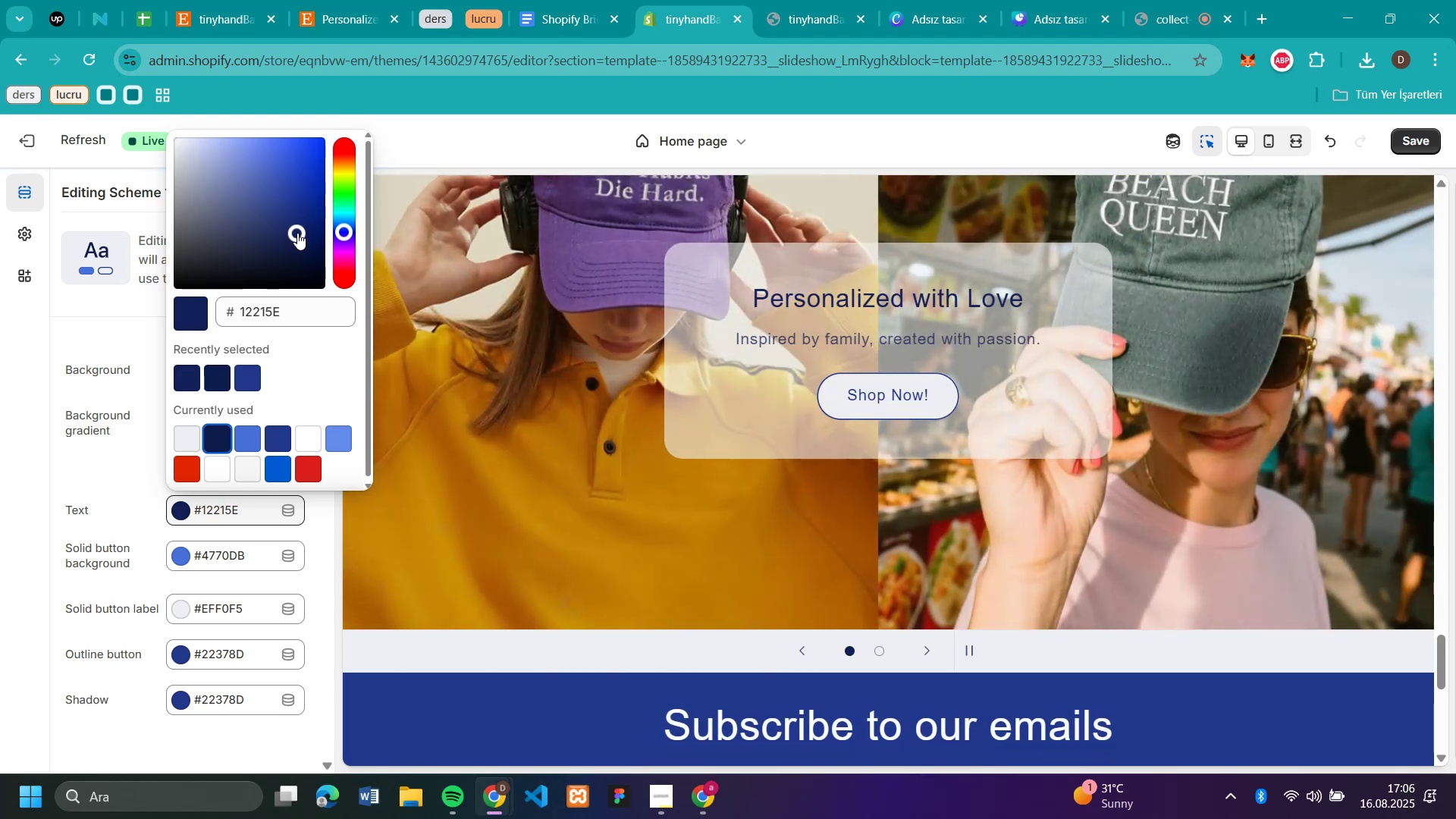 
left_click_drag(start_coordinate=[295, 233], to_coordinate=[304, 221])
 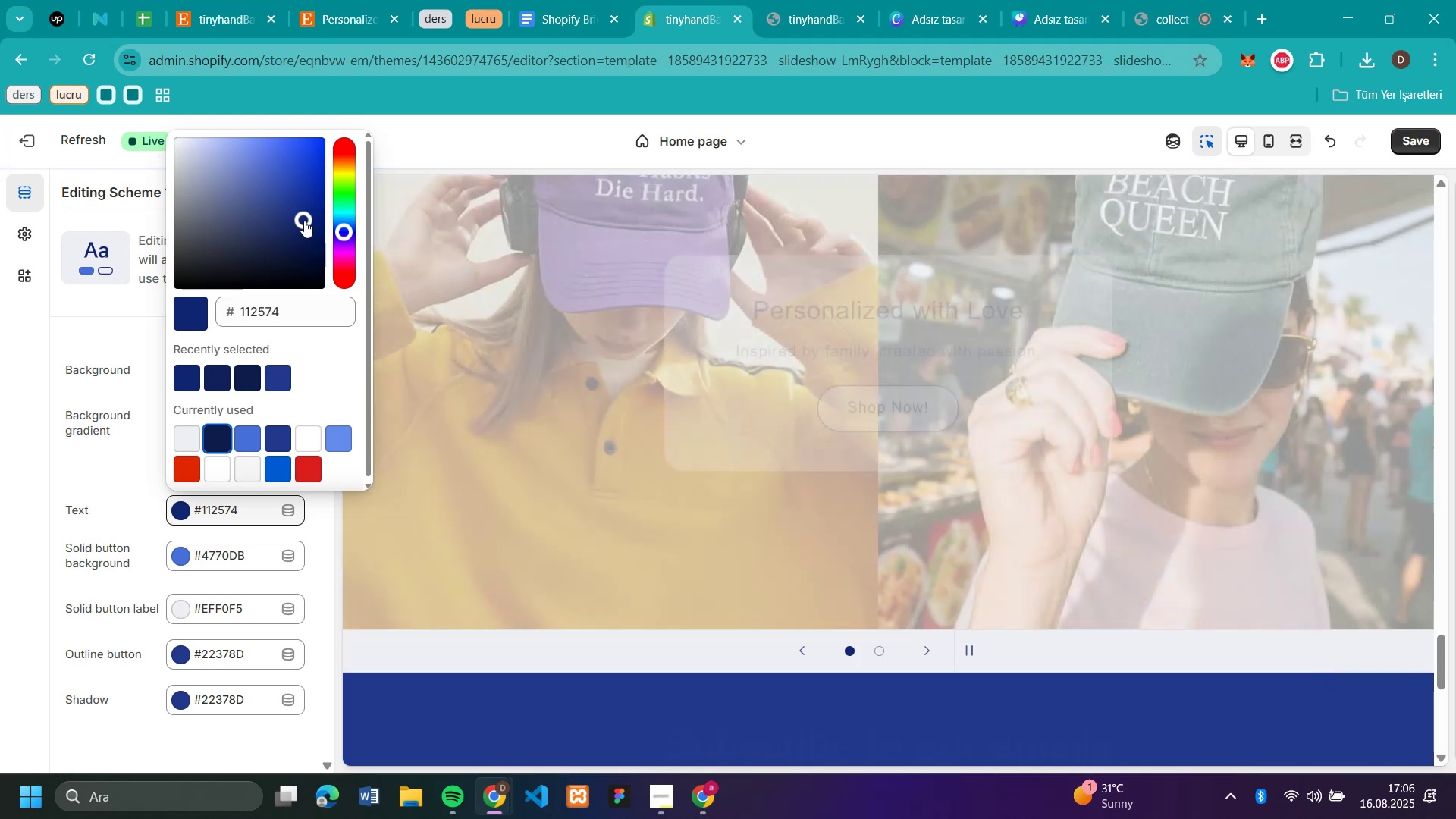 
scroll: coordinate [1279, 464], scroll_direction: up, amount: 58.0
 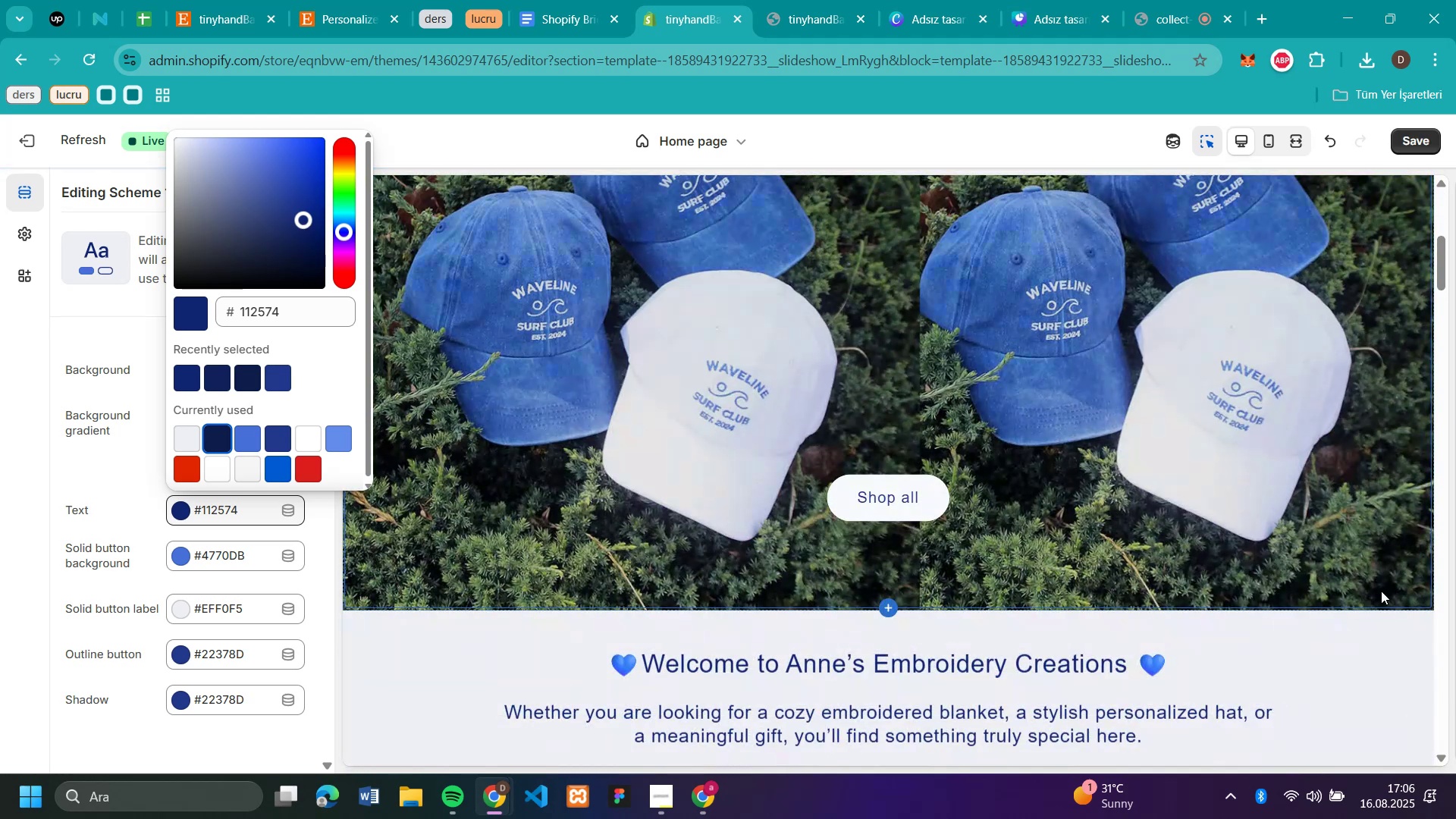 
scroll: coordinate [1307, 432], scroll_direction: down, amount: 45.0
 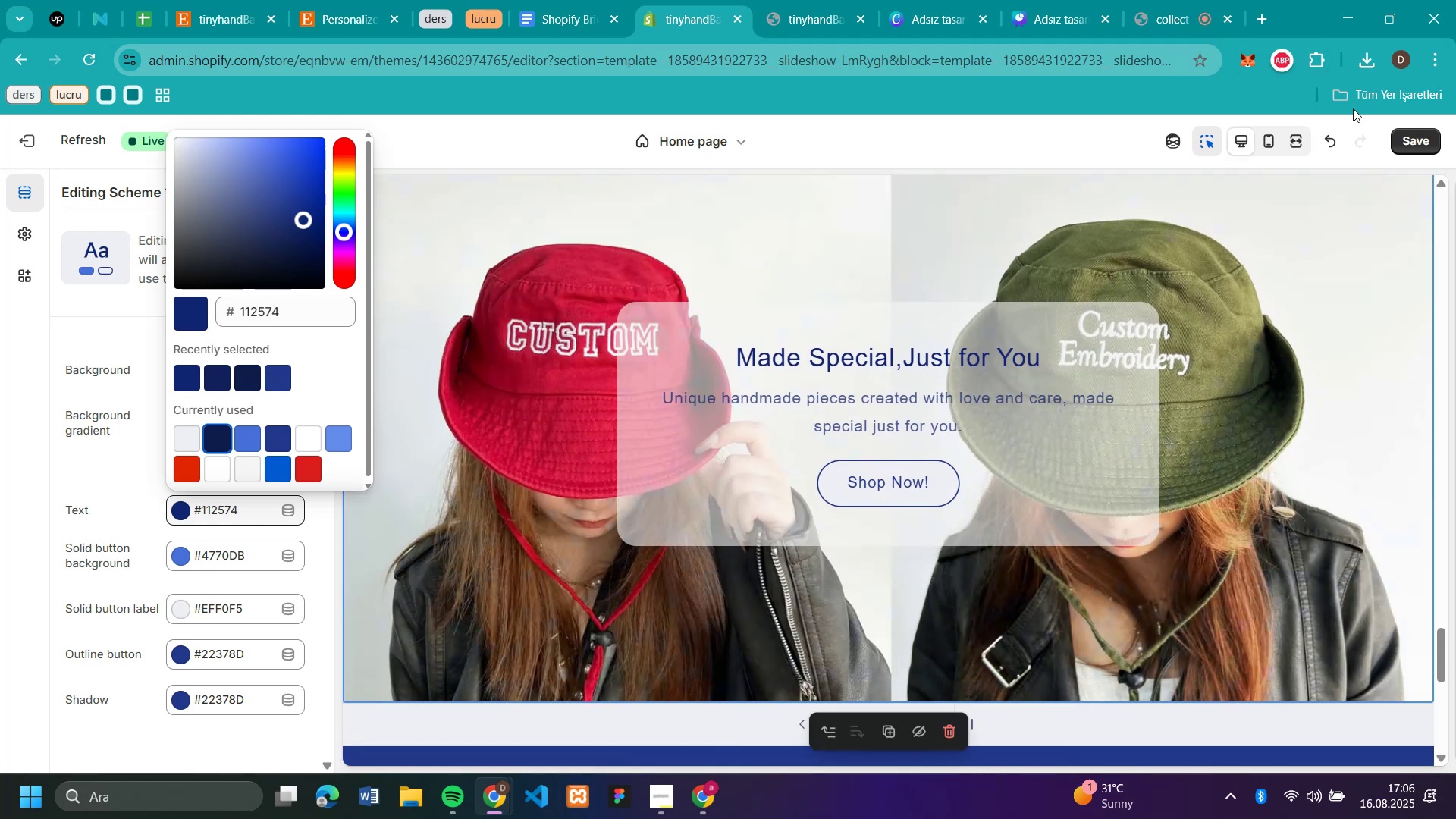 
left_click([1429, 145])
 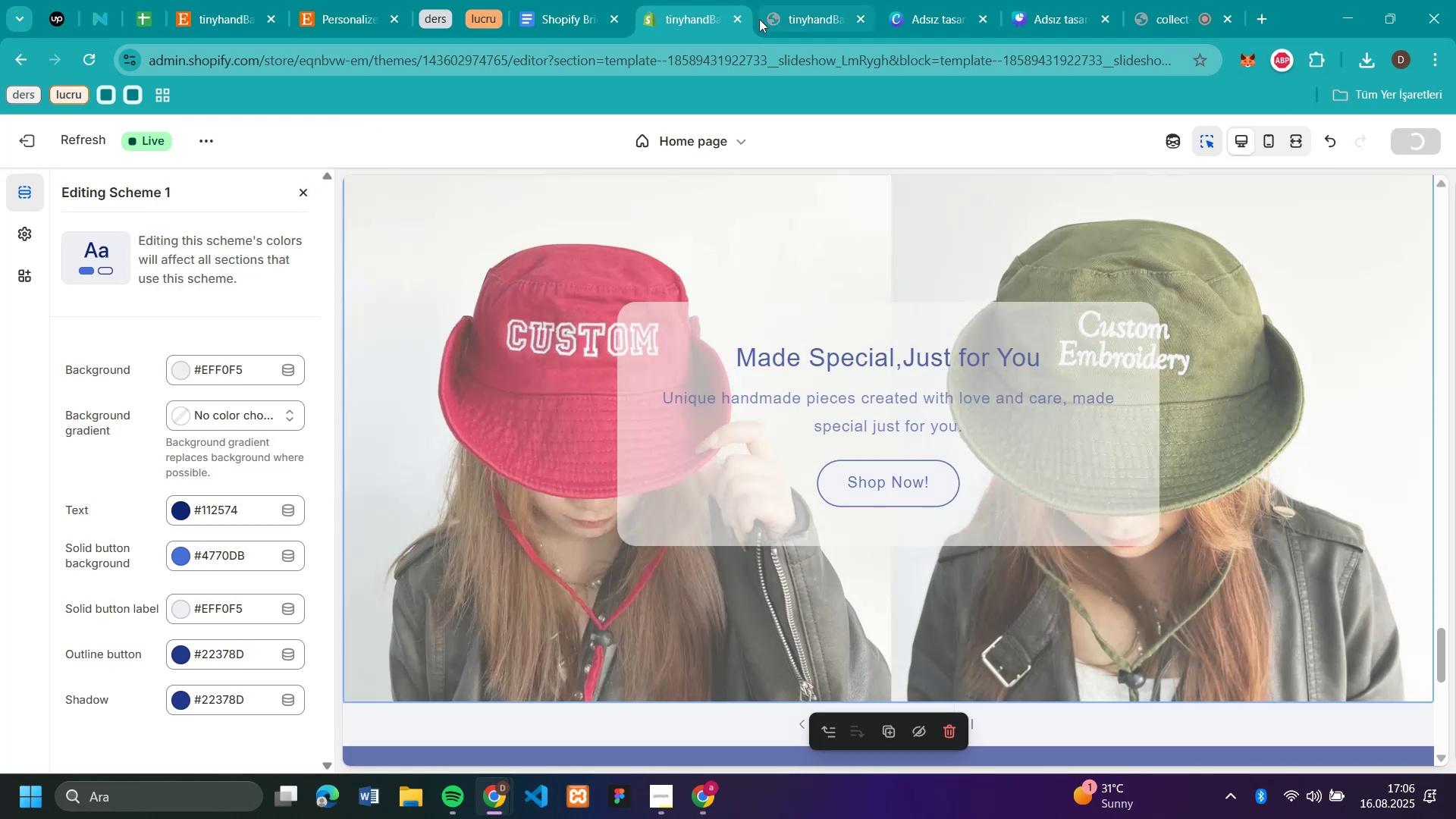 
left_click([811, 17])
 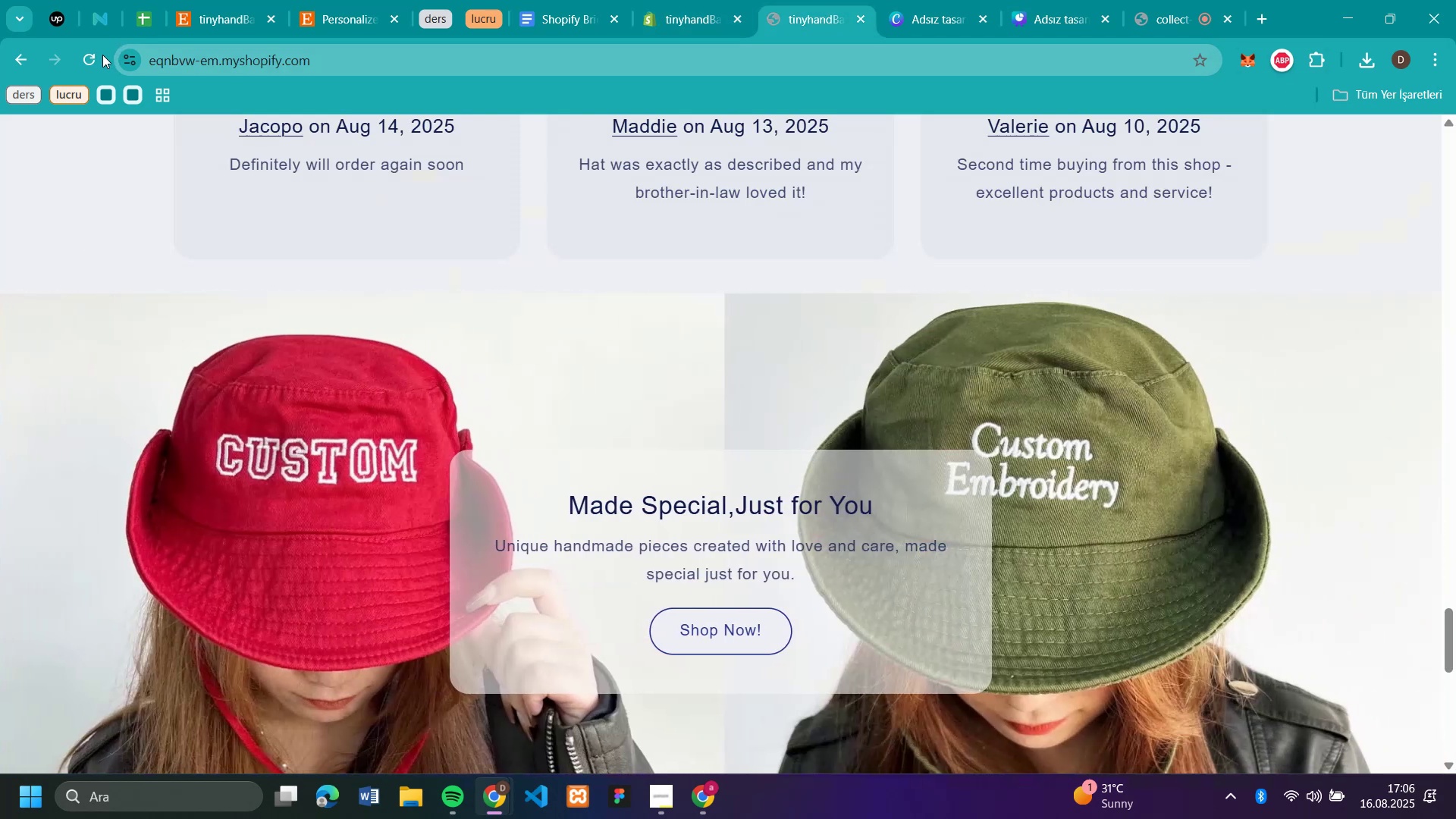 
left_click([98, 55])
 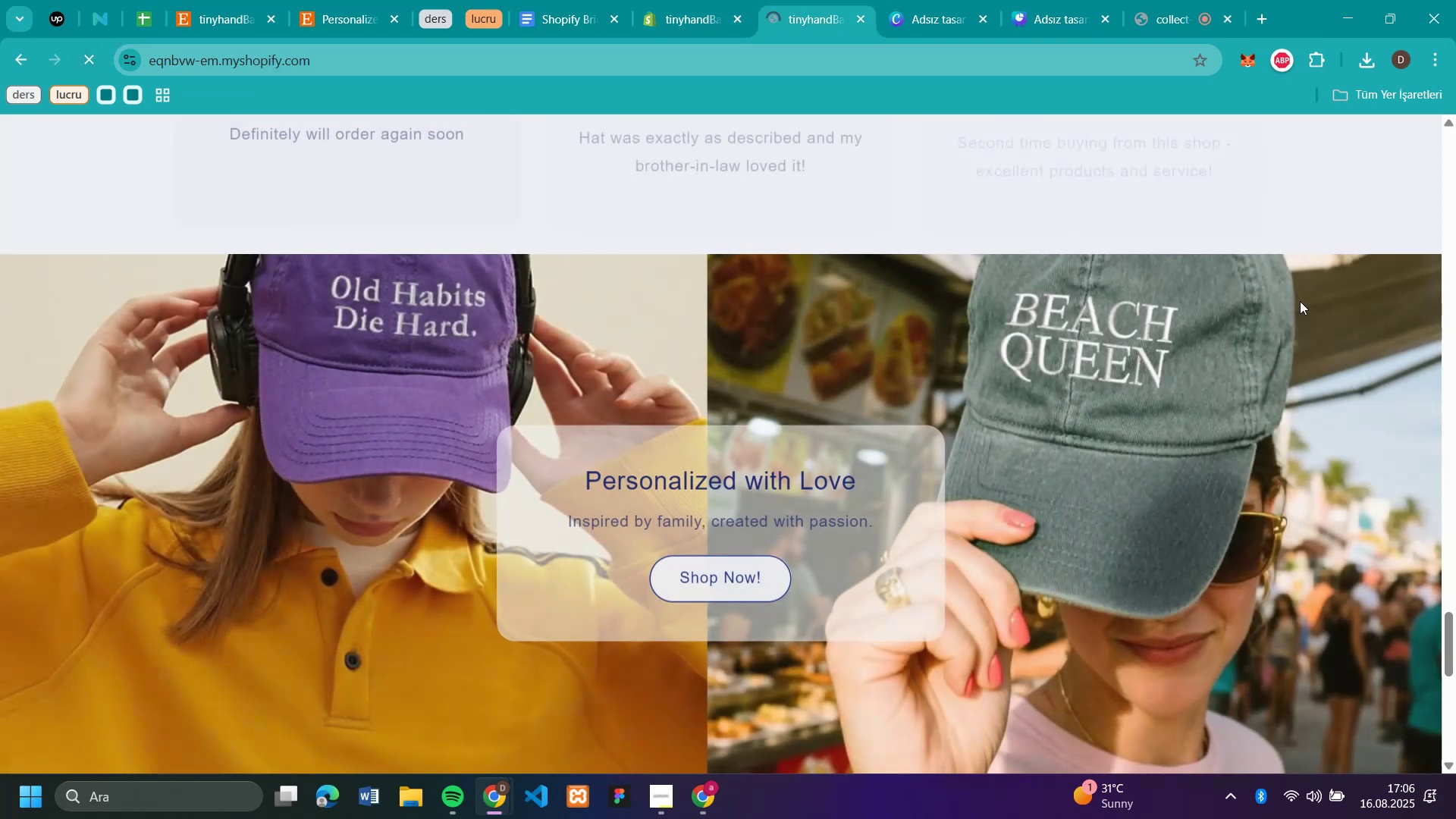 
scroll: coordinate [1300, 301], scroll_direction: down, amount: 4.0
 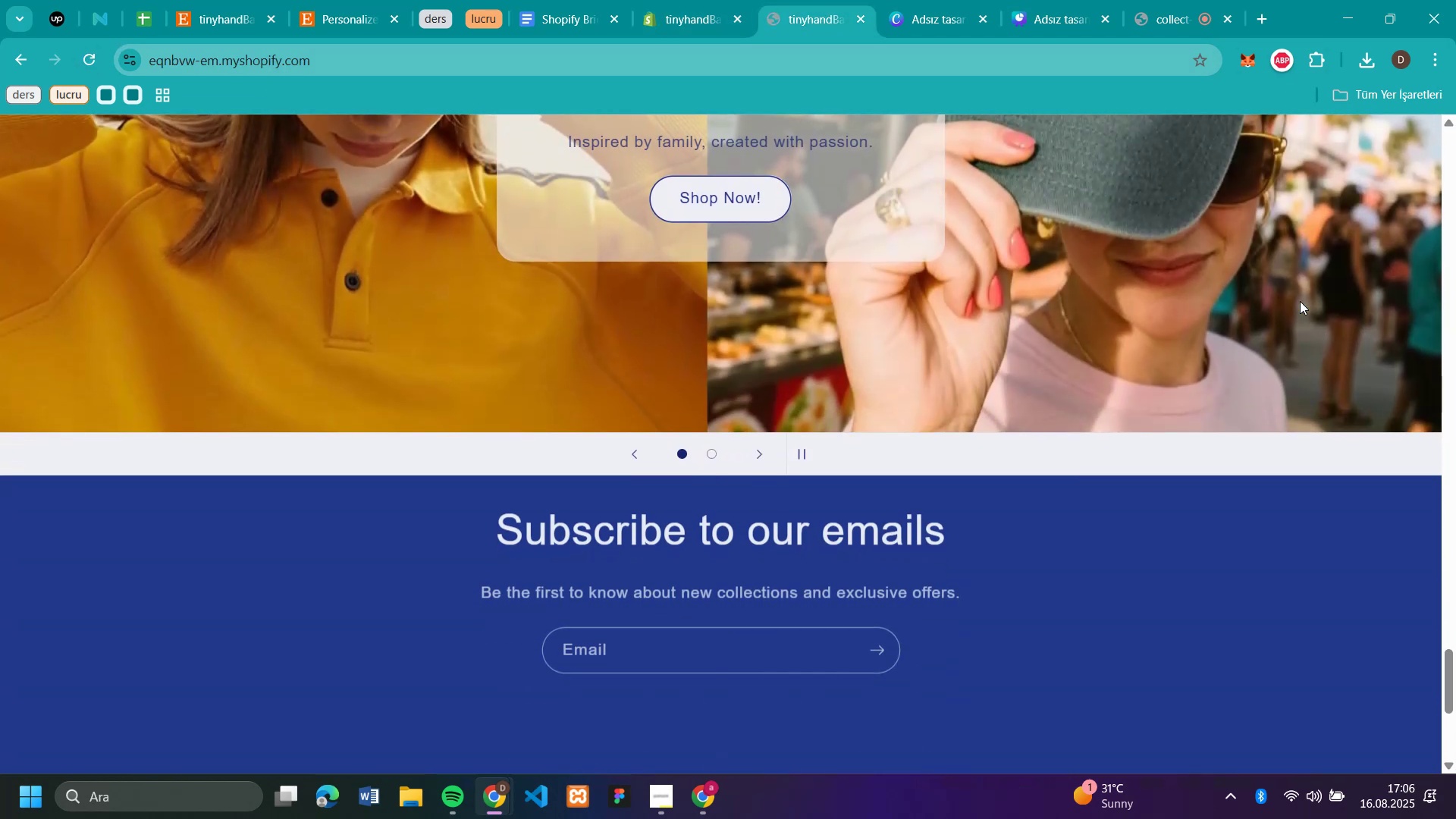 
scroll: coordinate [1300, 301], scroll_direction: up, amount: 4.0
 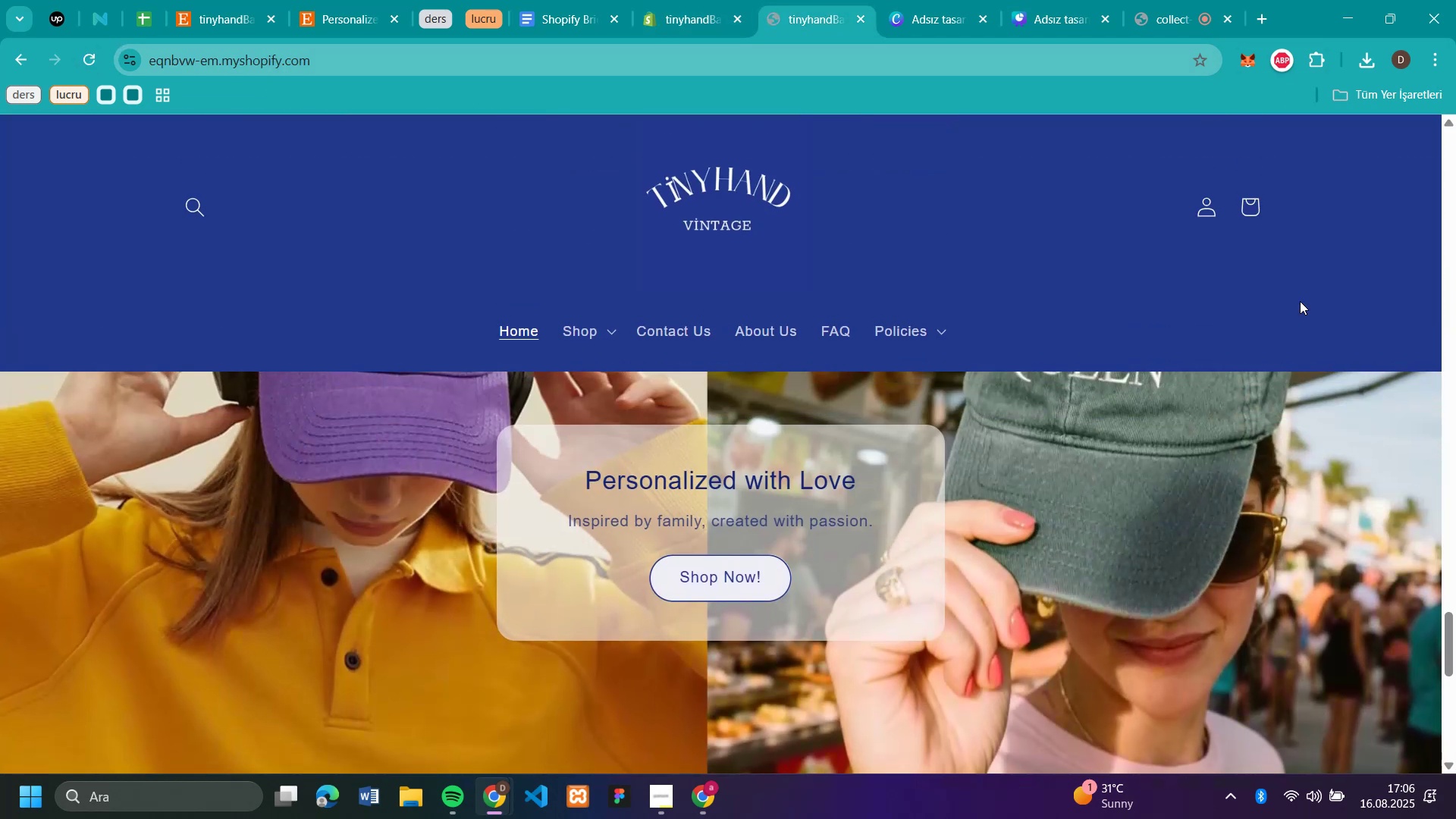 
scroll: coordinate [1300, 301], scroll_direction: none, amount: 0.0
 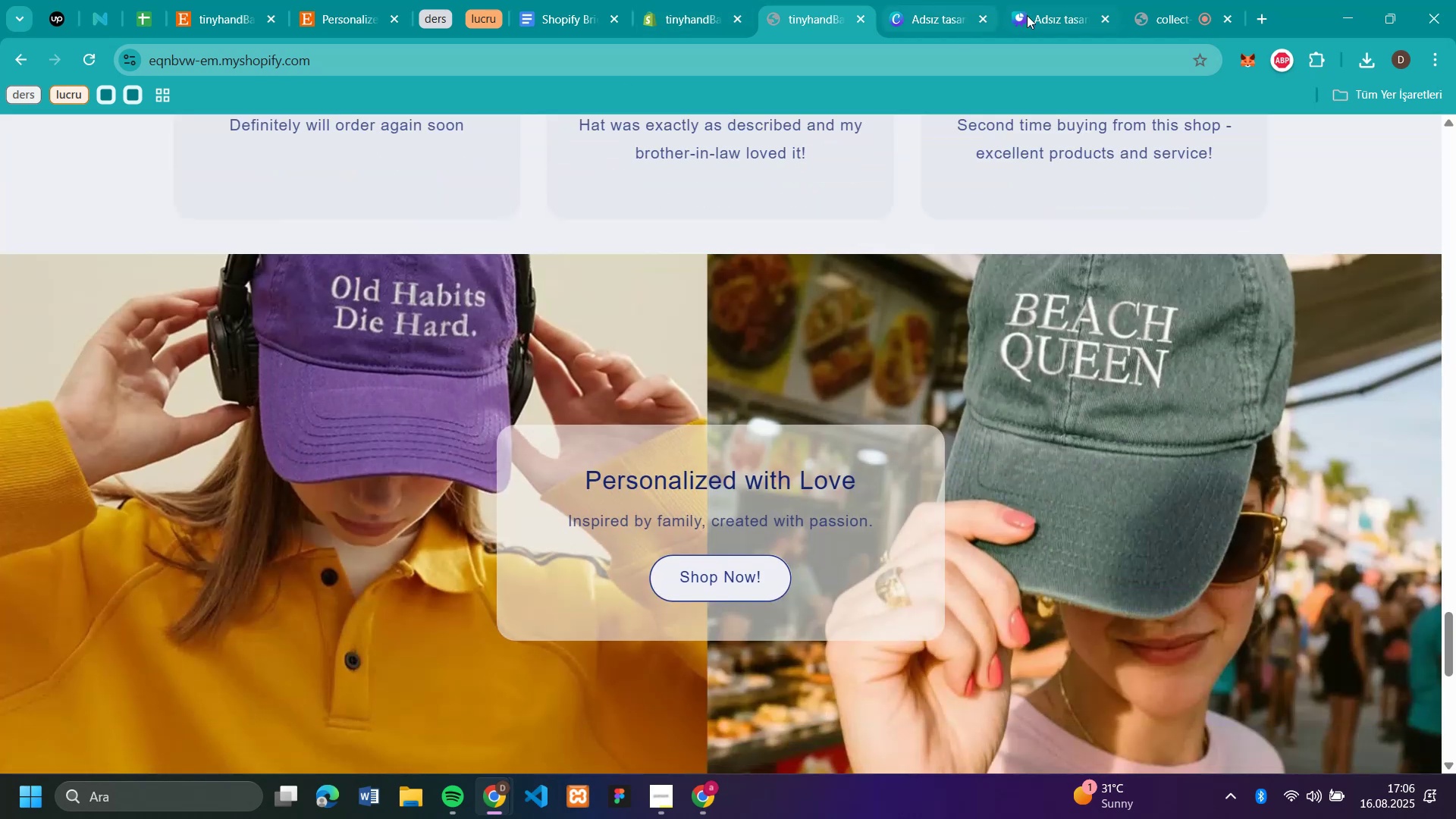 
left_click([1169, 16])
 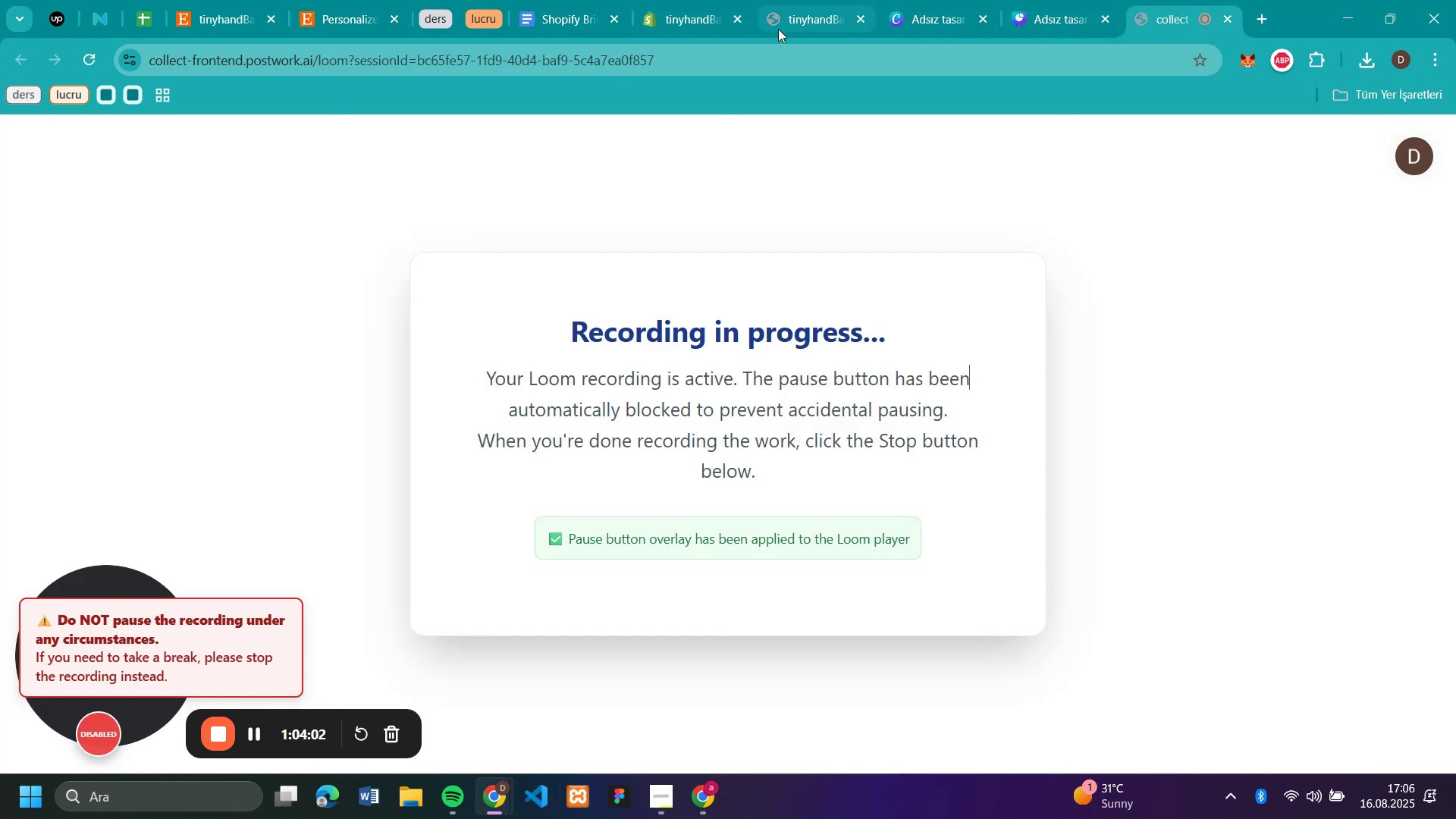 